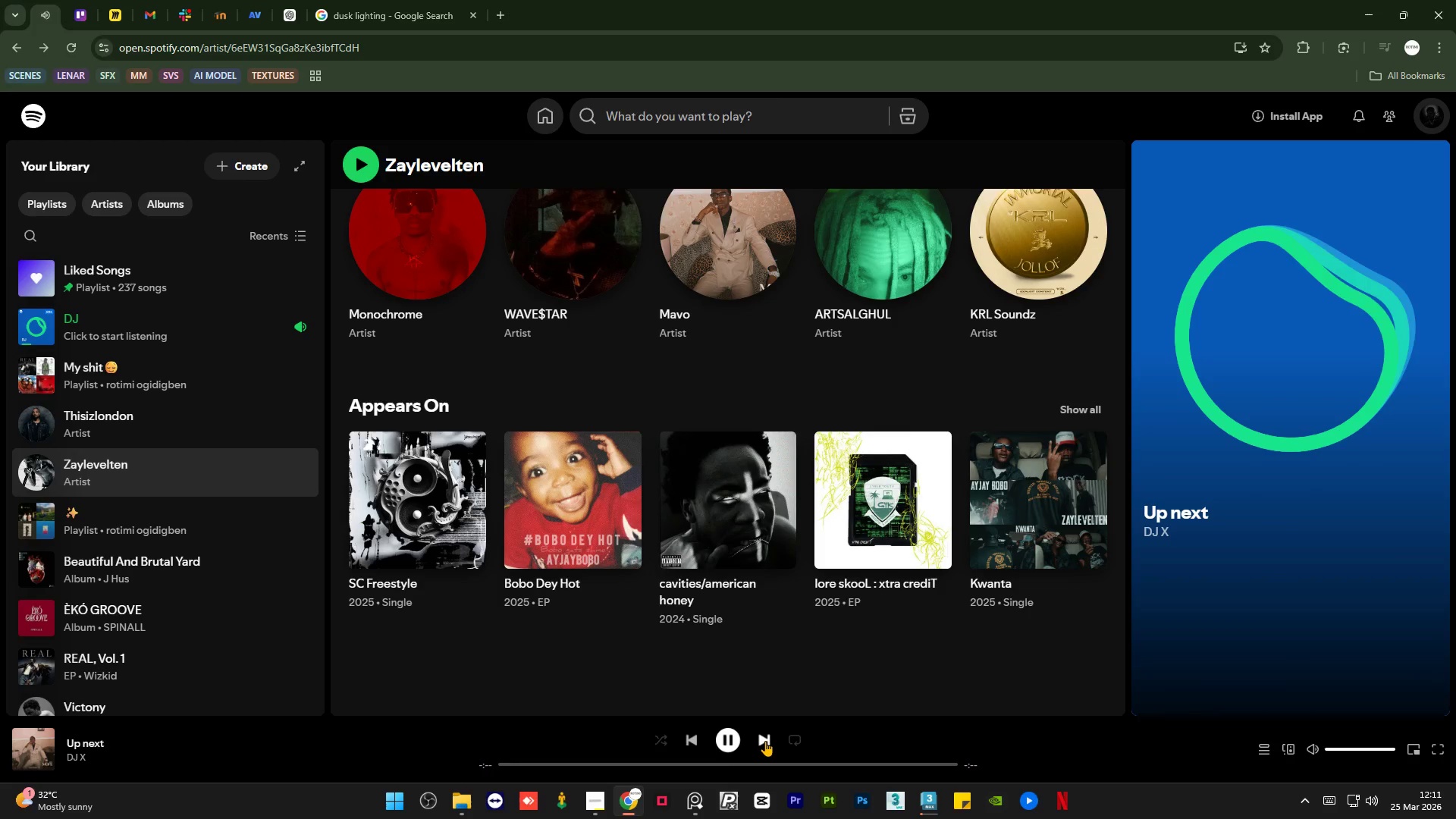 
left_click([765, 741])
 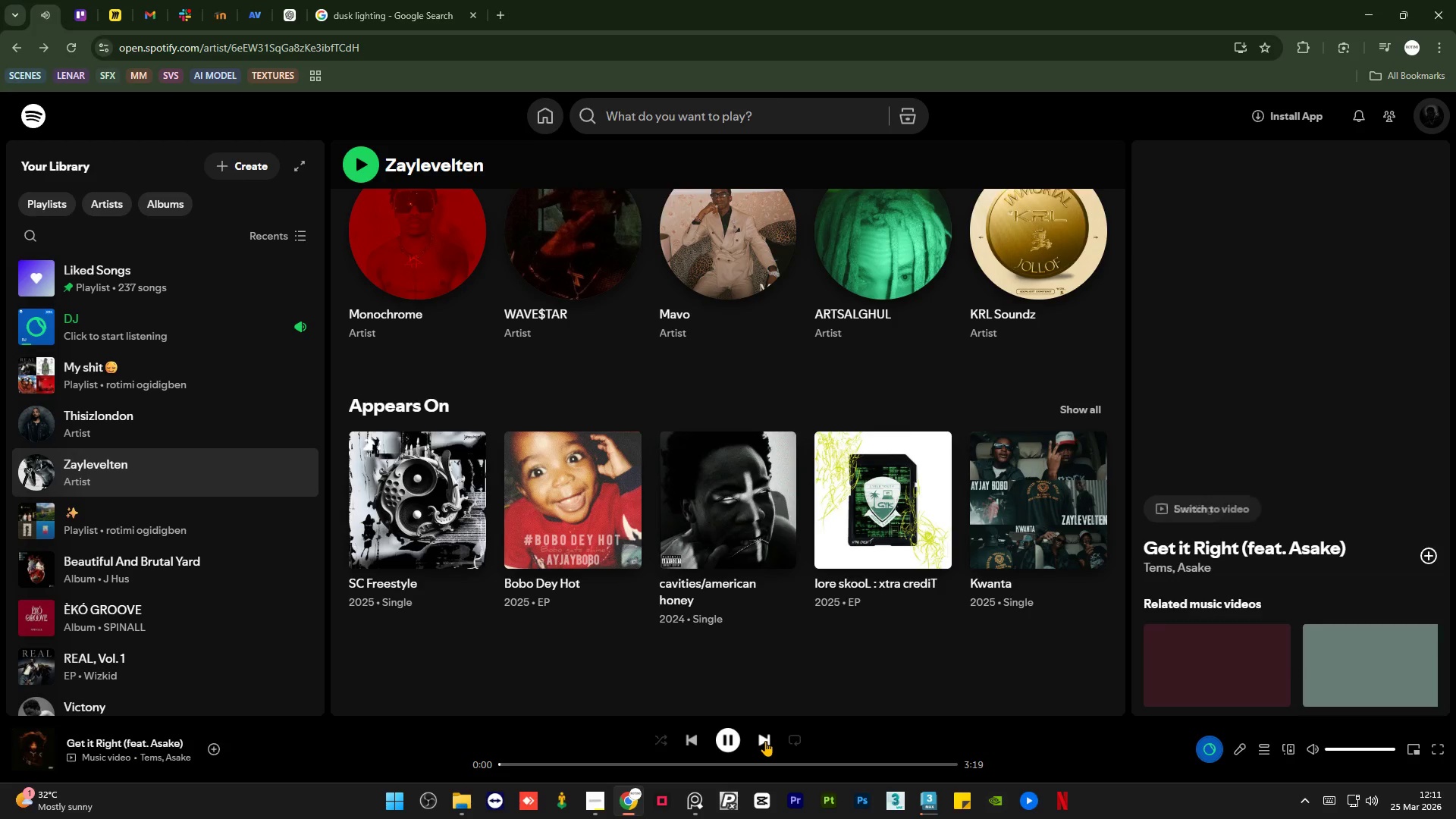 
left_click([765, 741])
 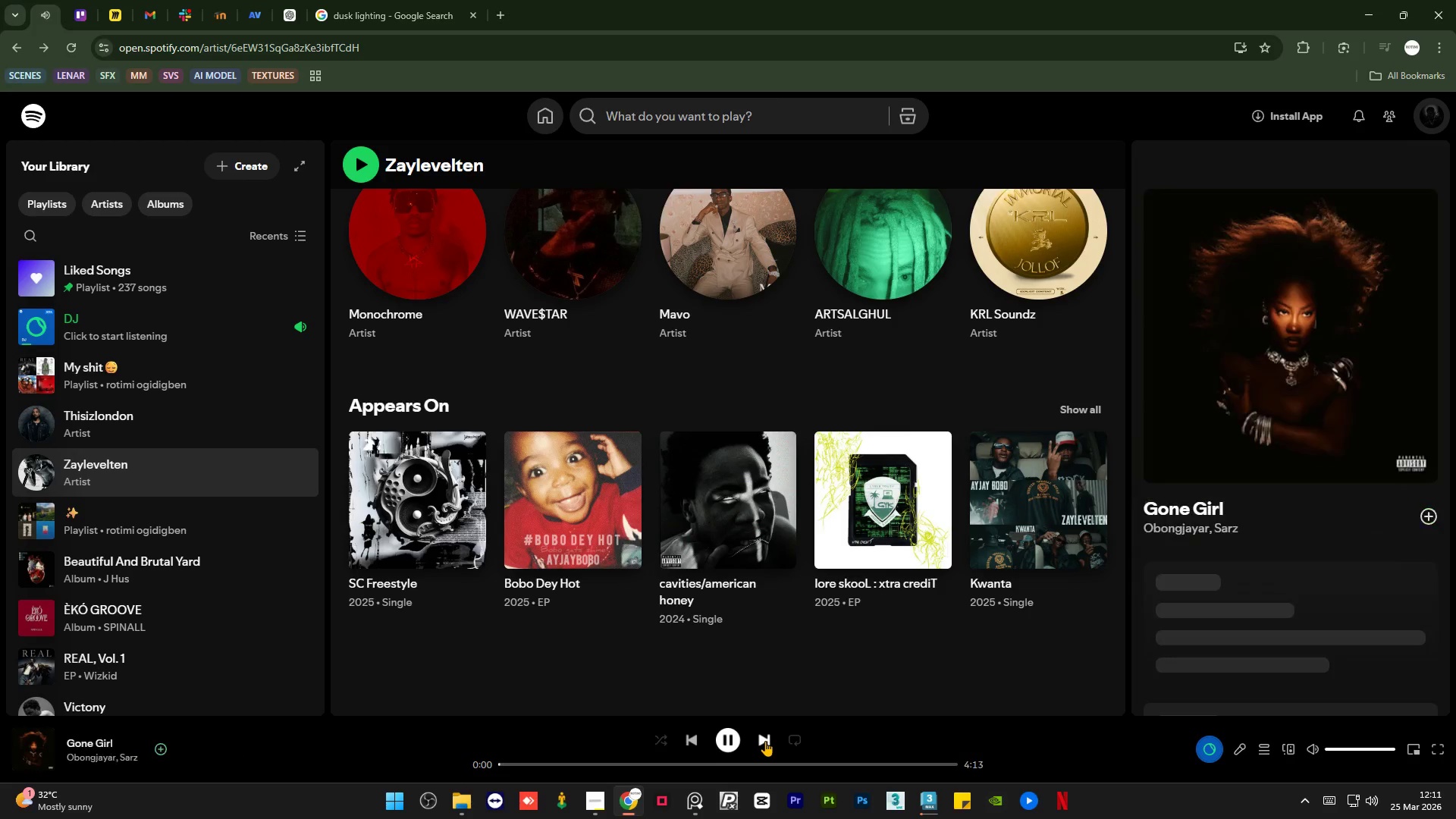 
left_click([765, 741])
 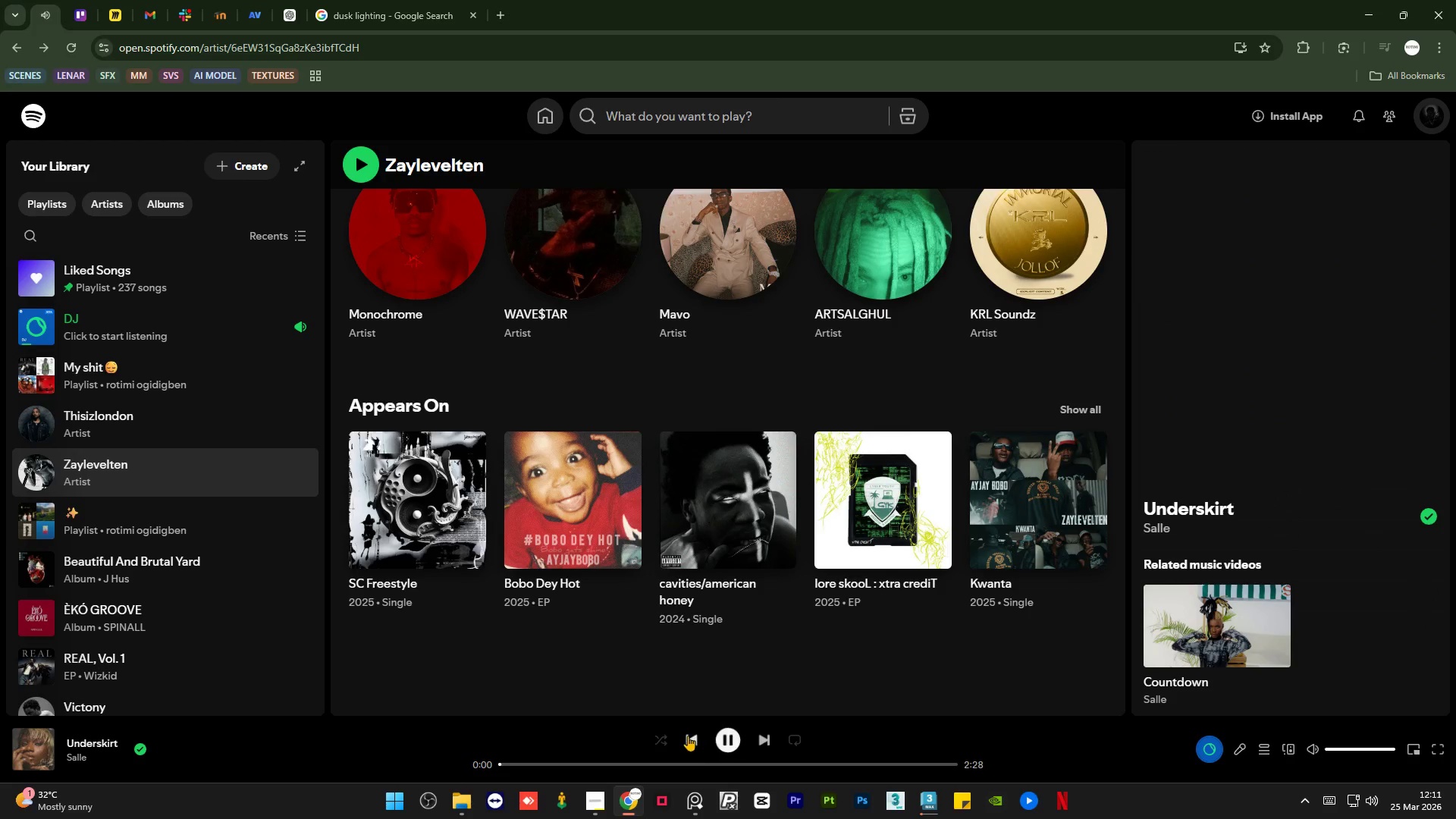 
left_click([691, 737])
 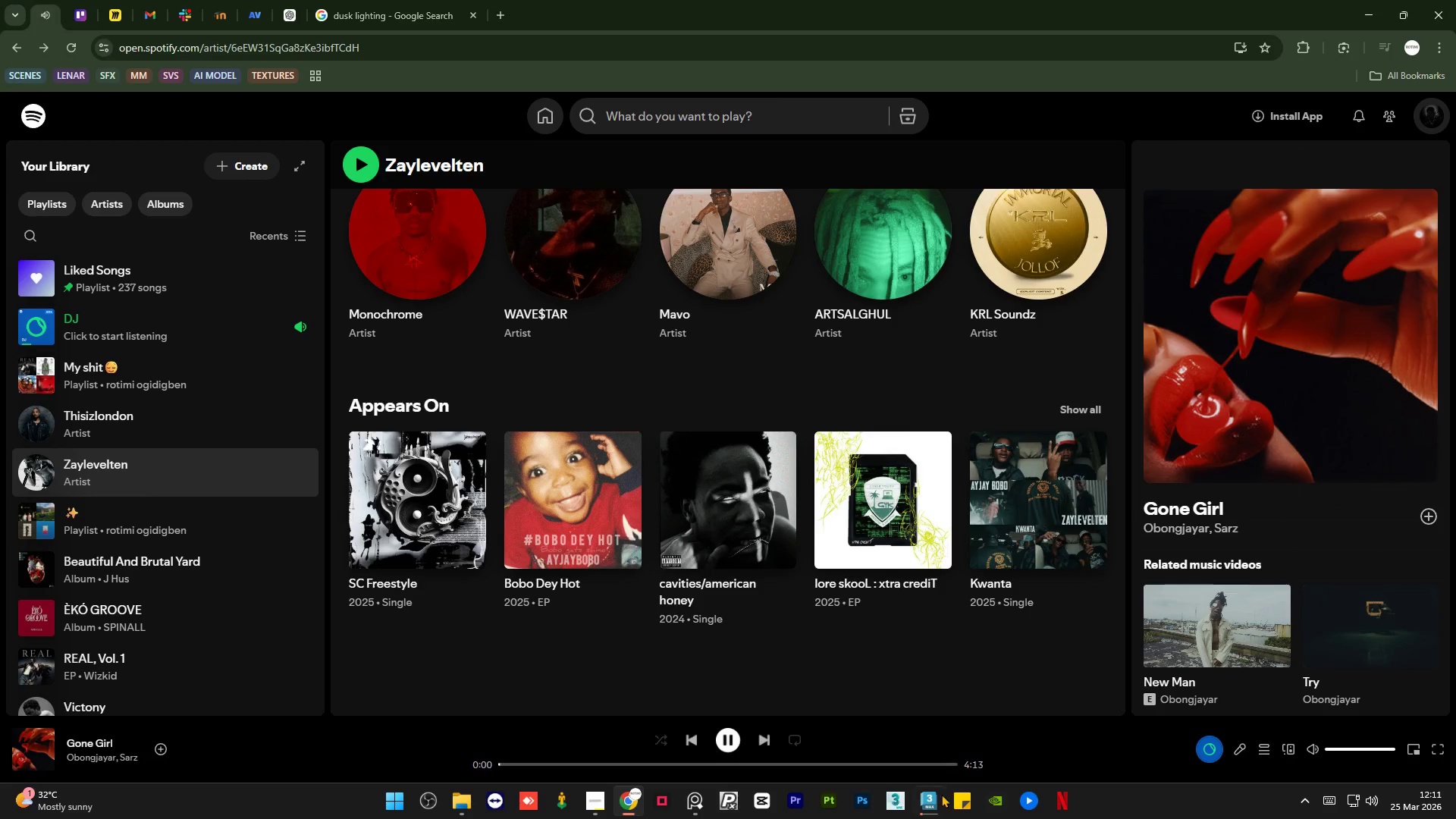 
left_click([936, 799])
 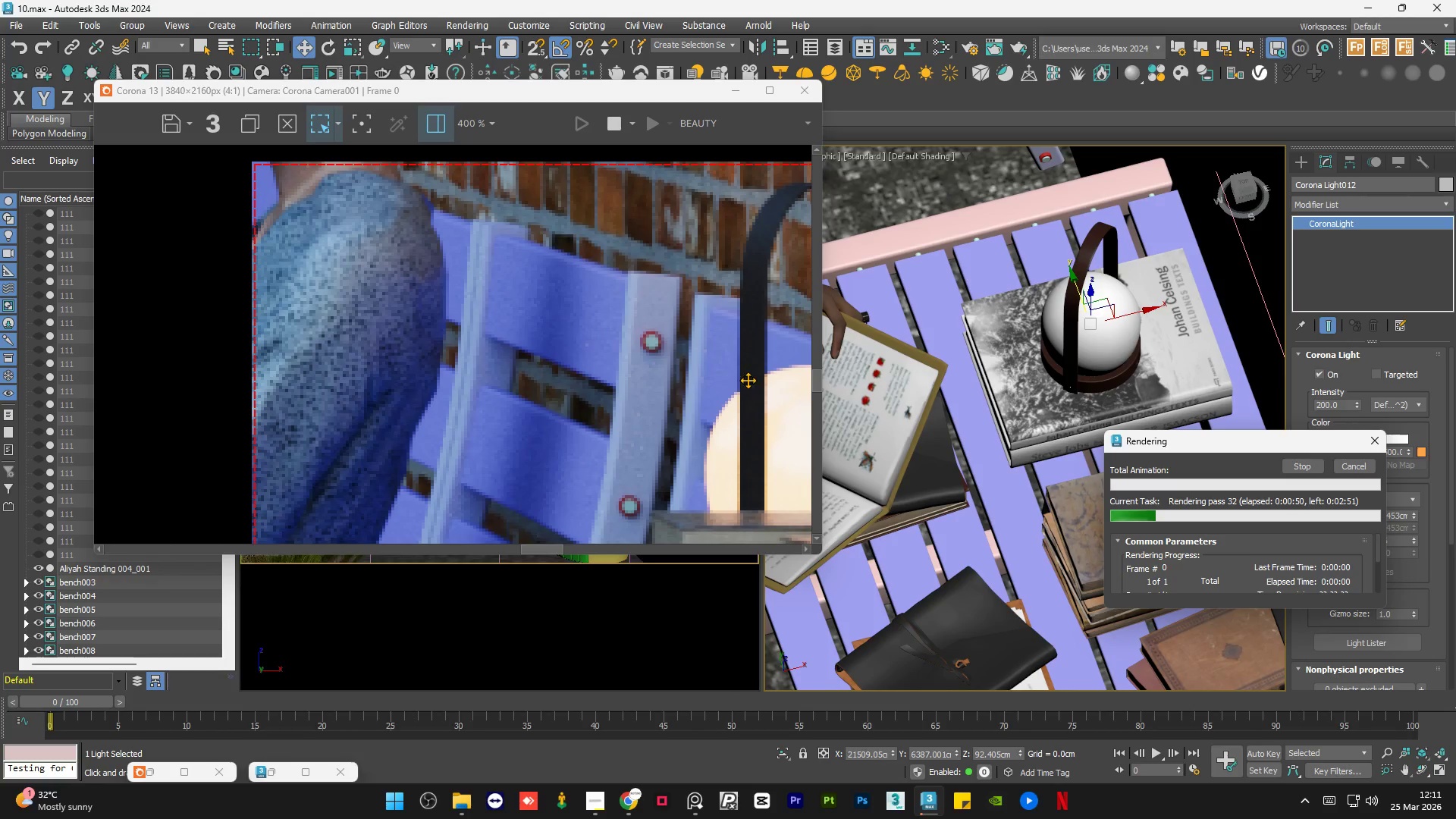 
scroll: coordinate [592, 350], scroll_direction: down, amount: 2.0
 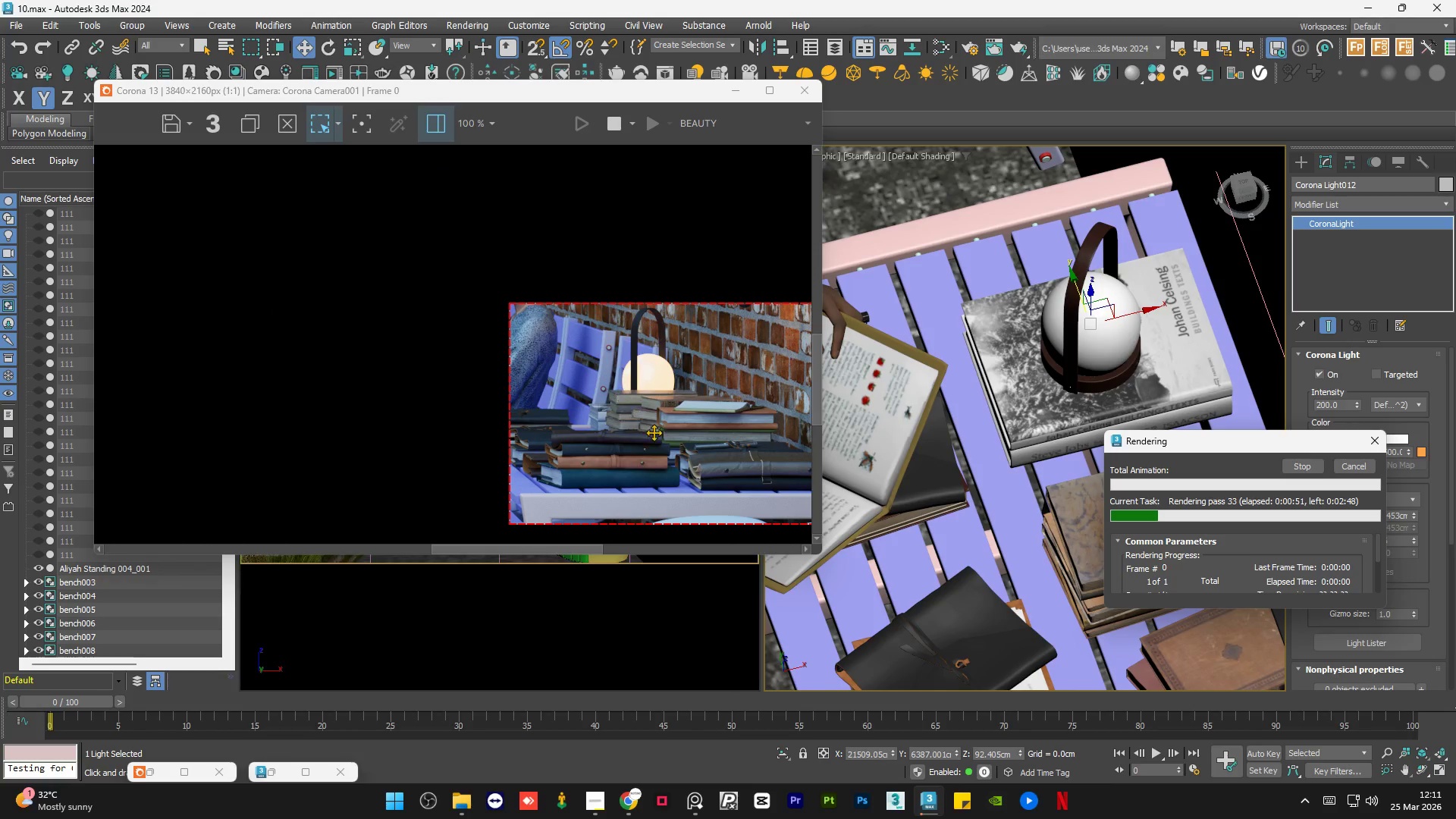 
scroll: coordinate [664, 438], scroll_direction: up, amount: 2.0
 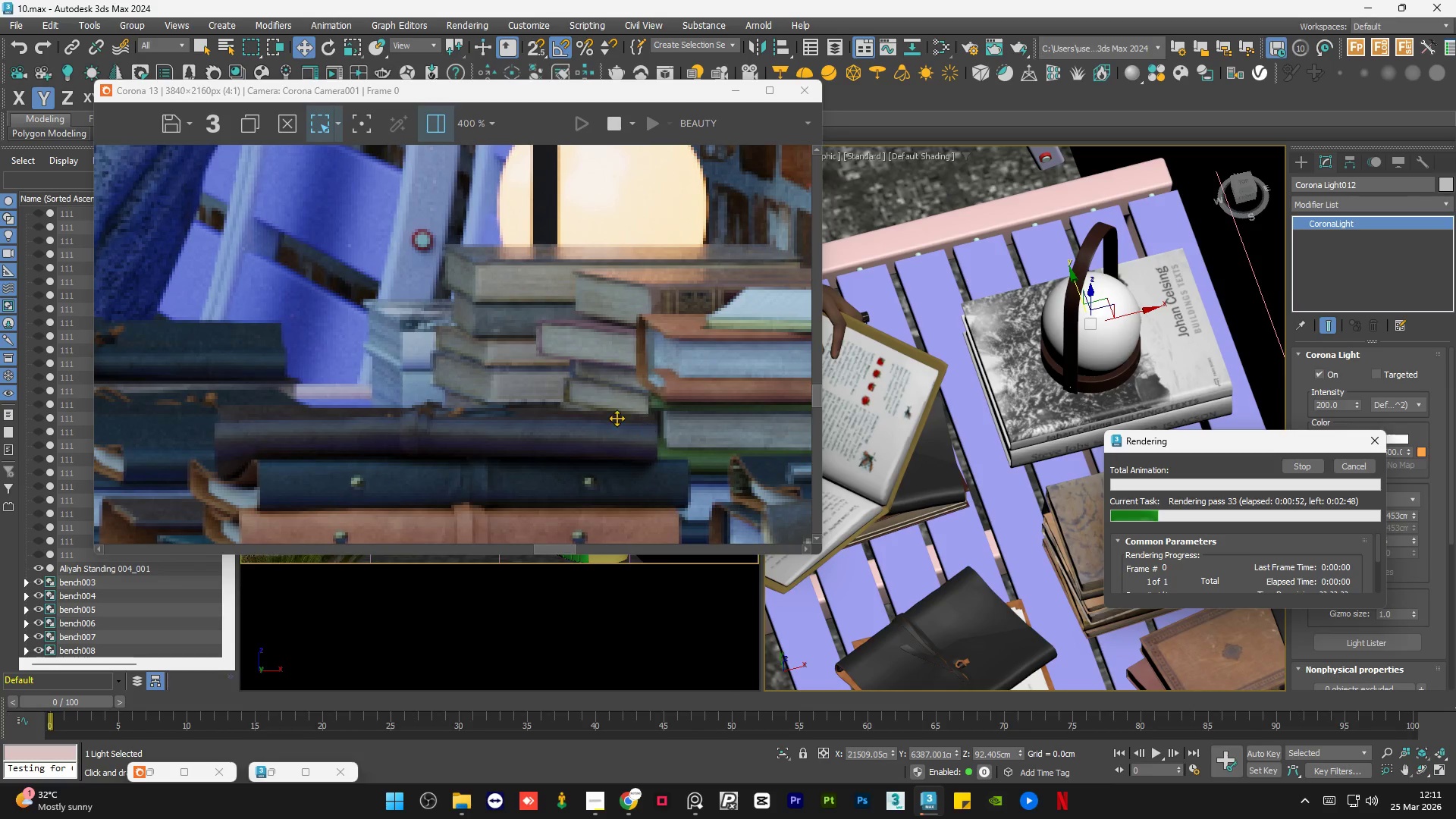 
scroll: coordinate [574, 366], scroll_direction: down, amount: 2.0
 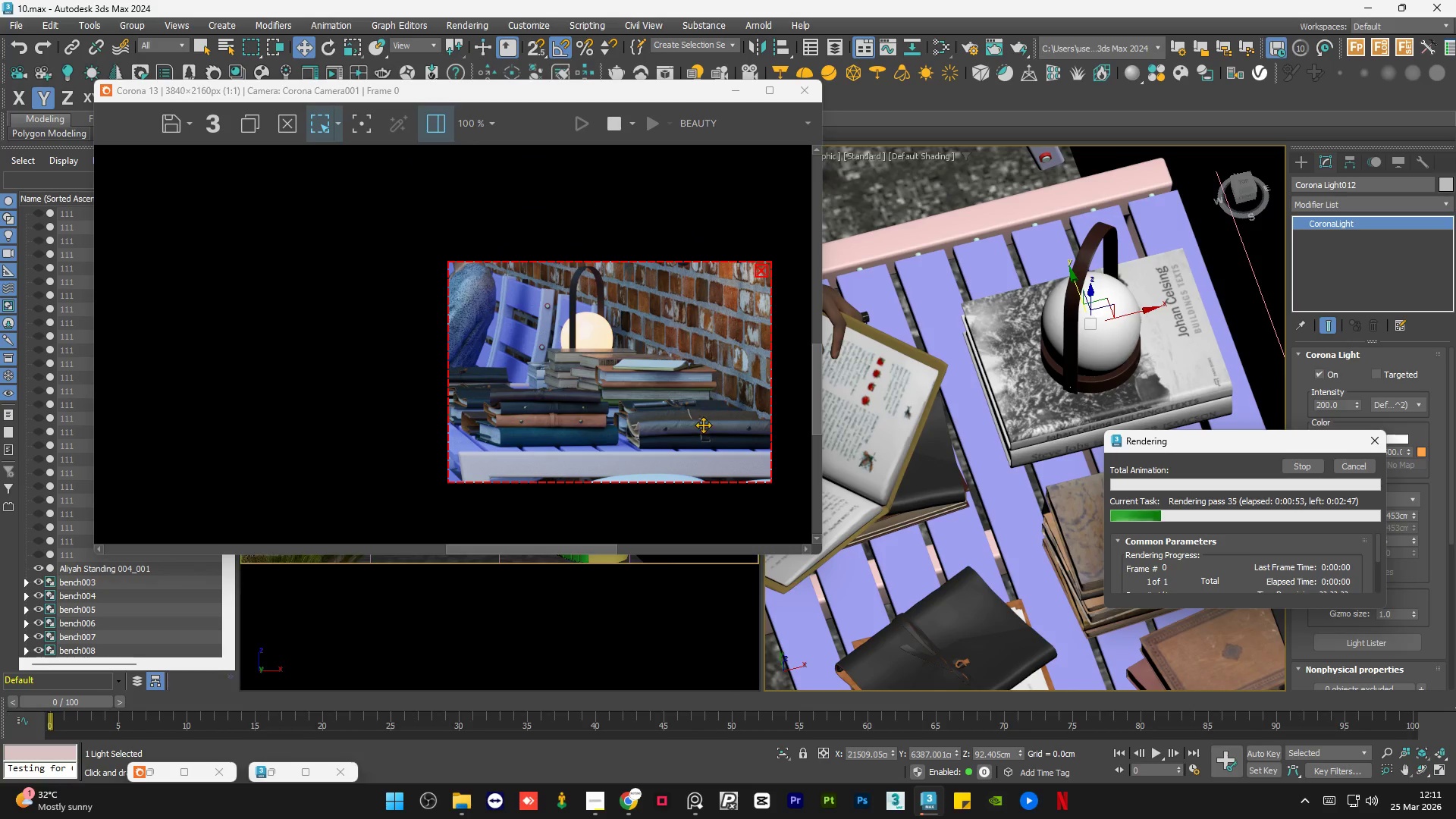 
scroll: coordinate [707, 434], scroll_direction: up, amount: 2.0
 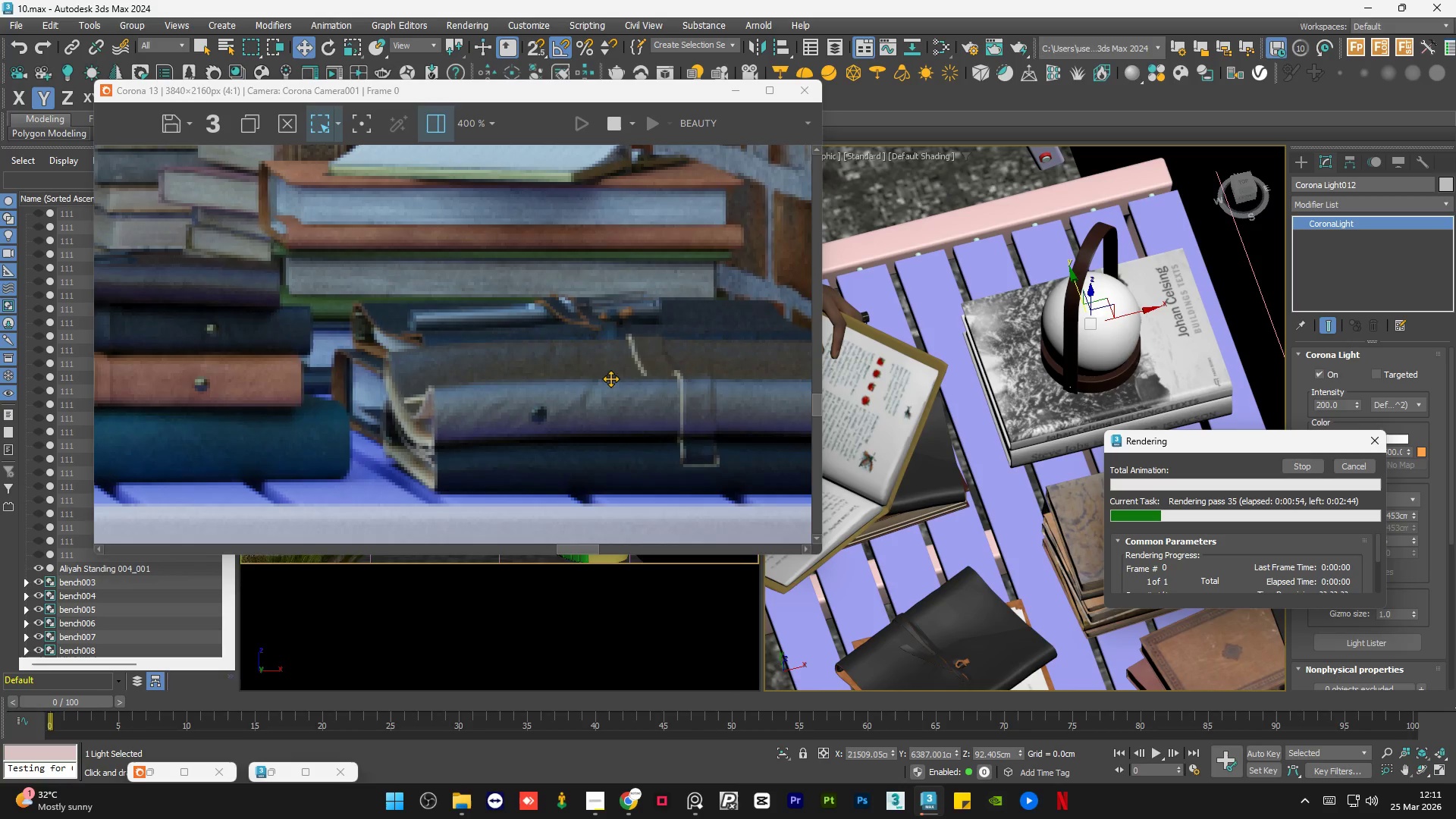 
scroll: coordinate [601, 378], scroll_direction: down, amount: 2.0
 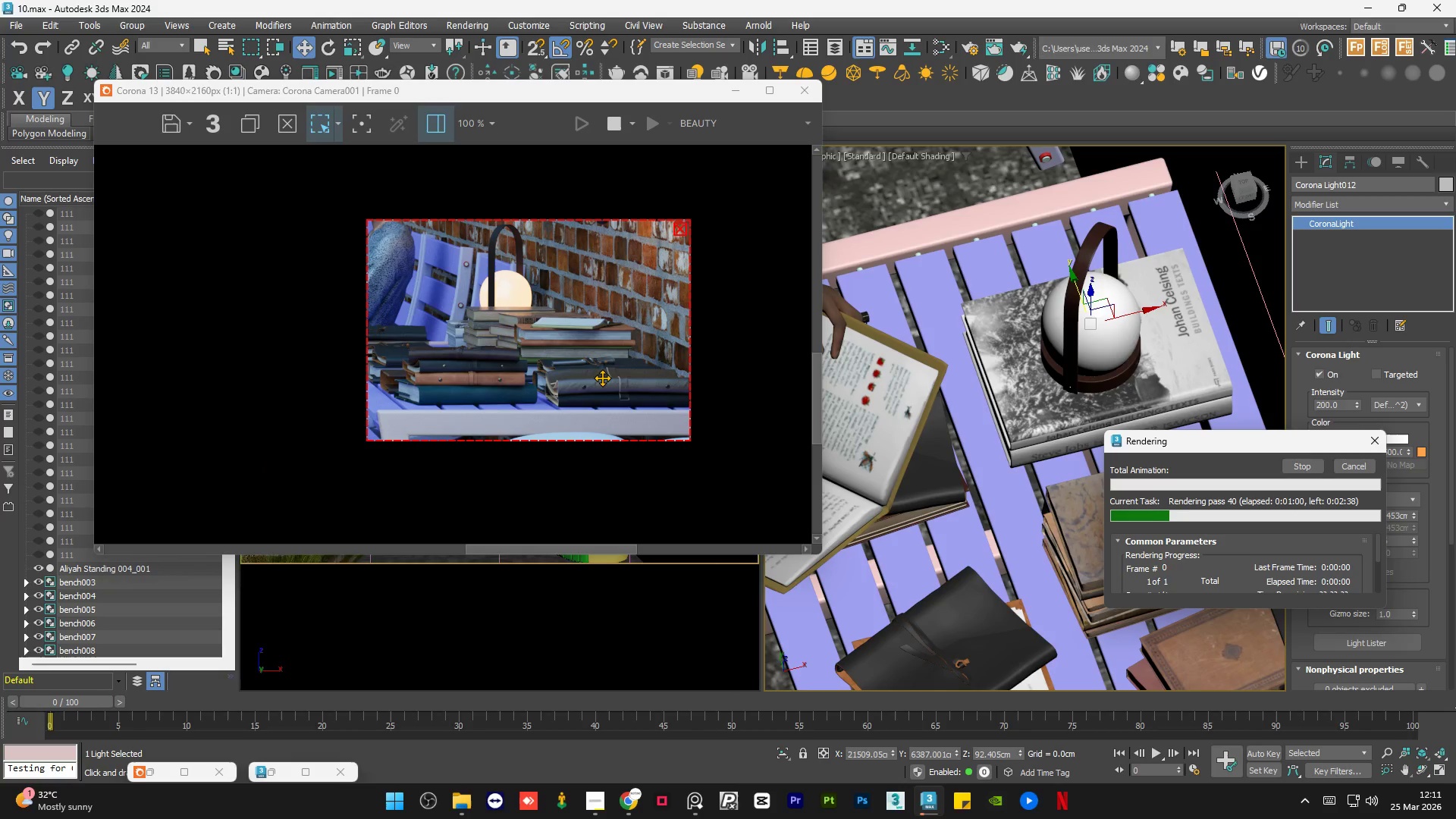 
wait(7.17)
 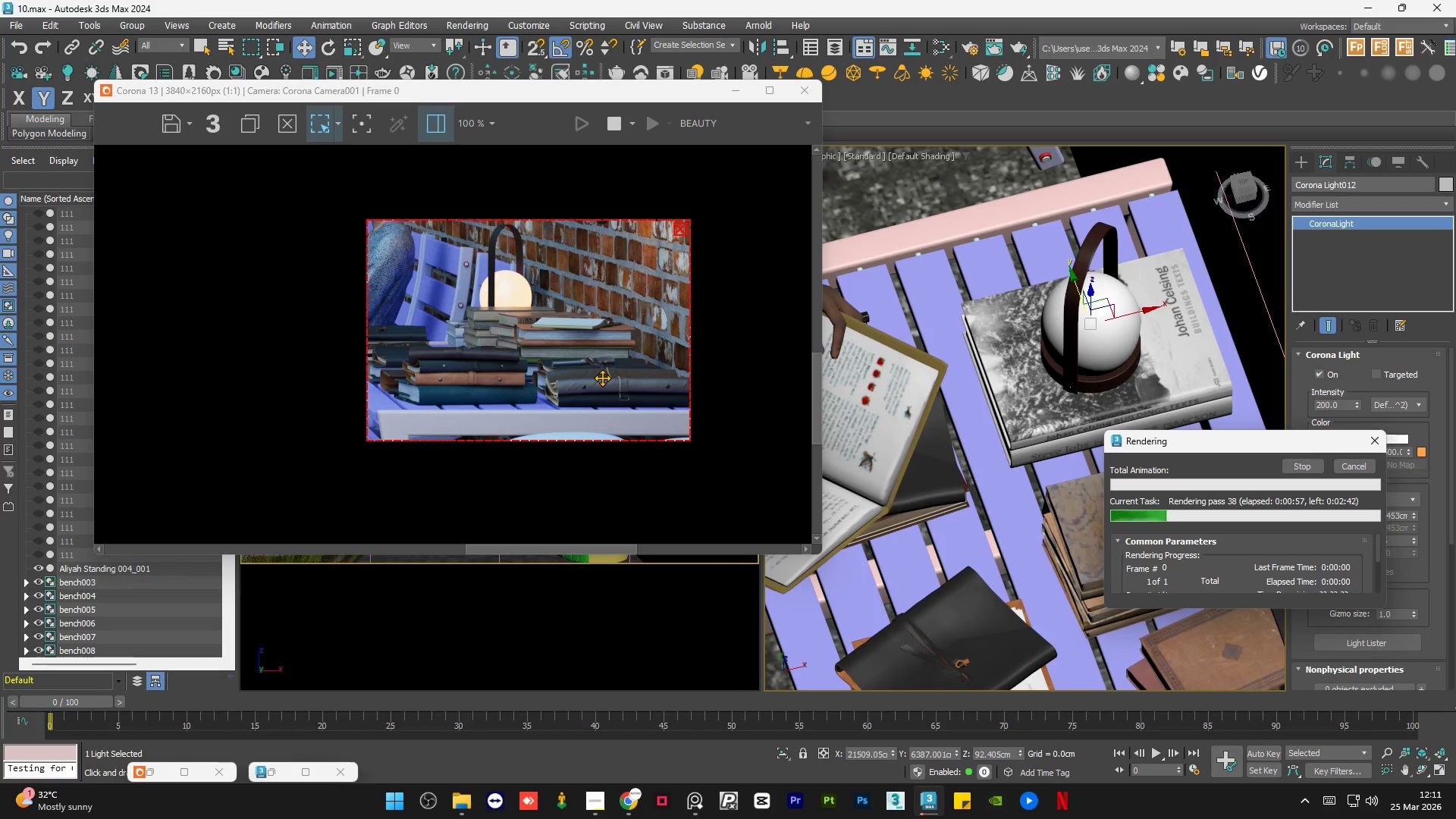 
scroll: coordinate [555, 316], scroll_direction: up, amount: 2.0
 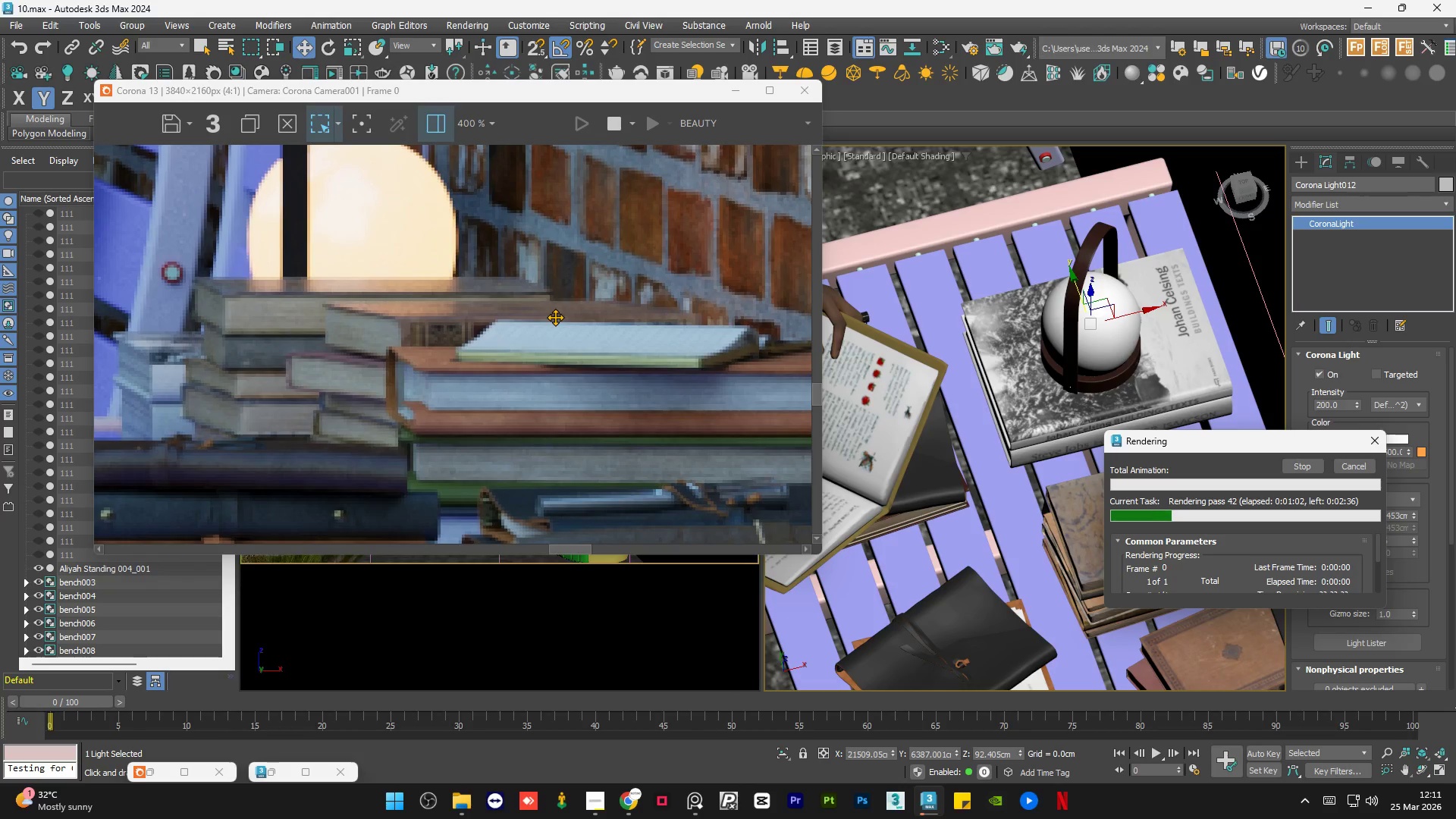 
scroll: coordinate [500, 321], scroll_direction: down, amount: 2.0
 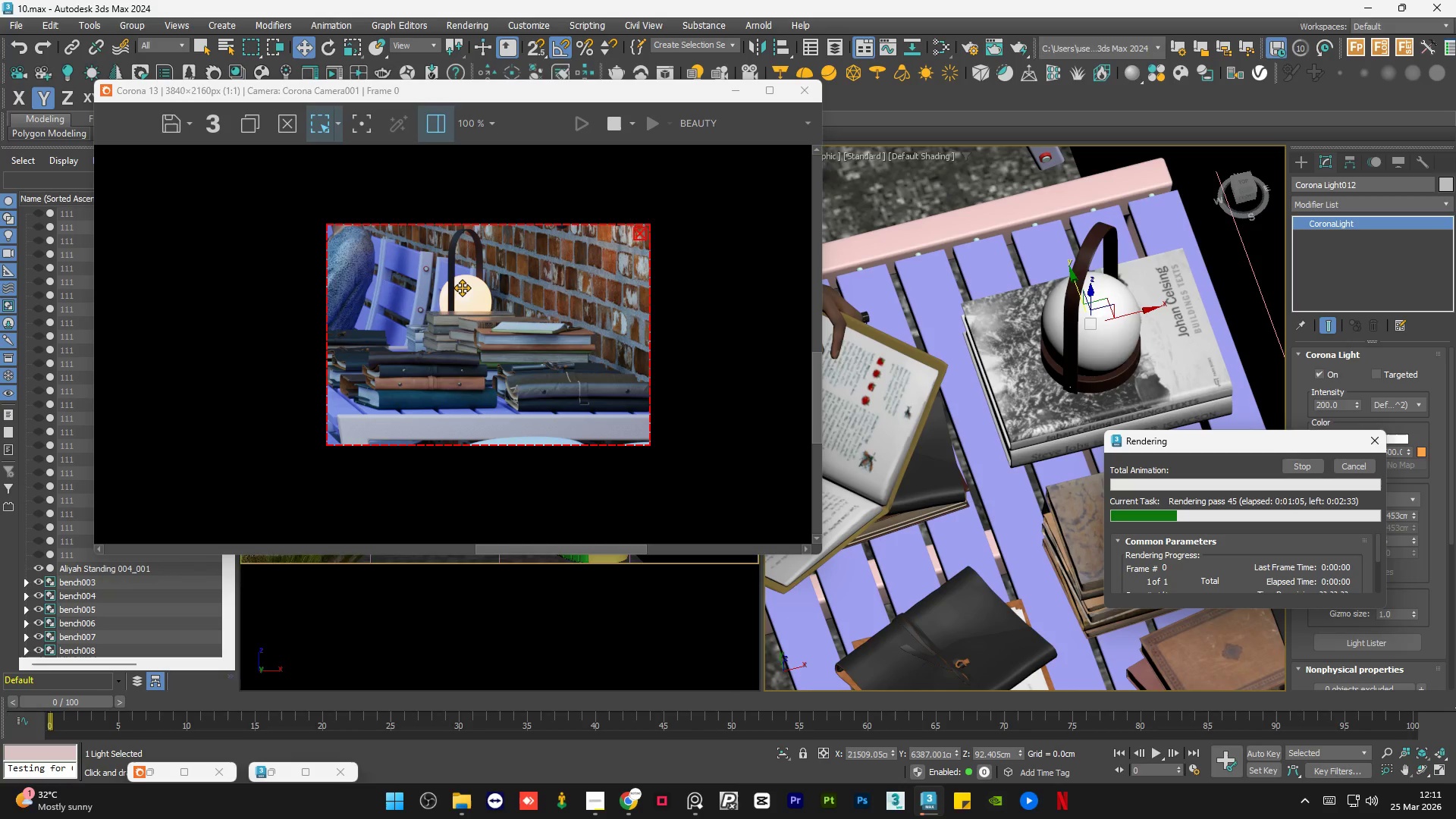 
scroll: coordinate [462, 287], scroll_direction: up, amount: 2.0
 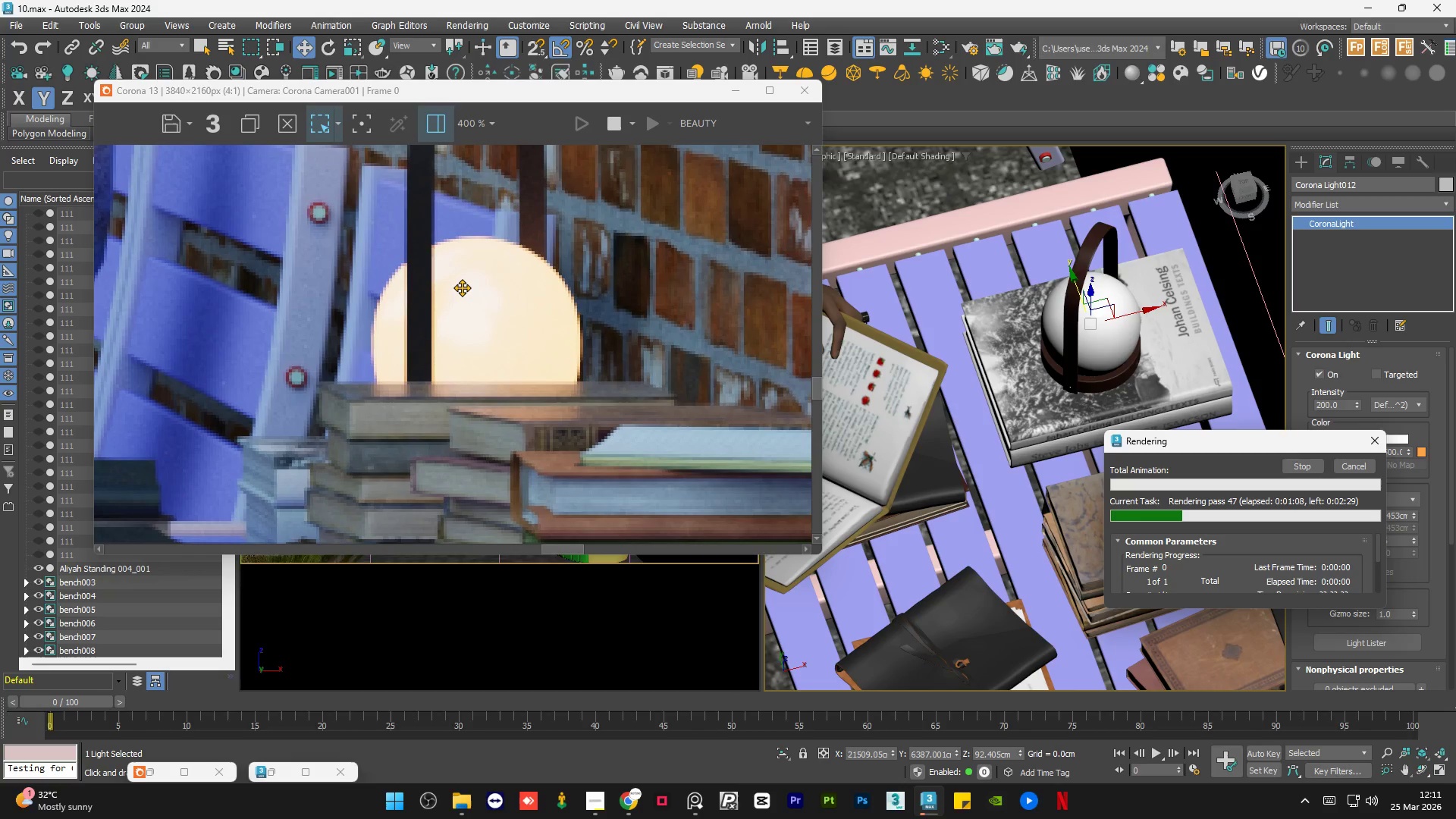 
scroll: coordinate [477, 328], scroll_direction: down, amount: 1.0
 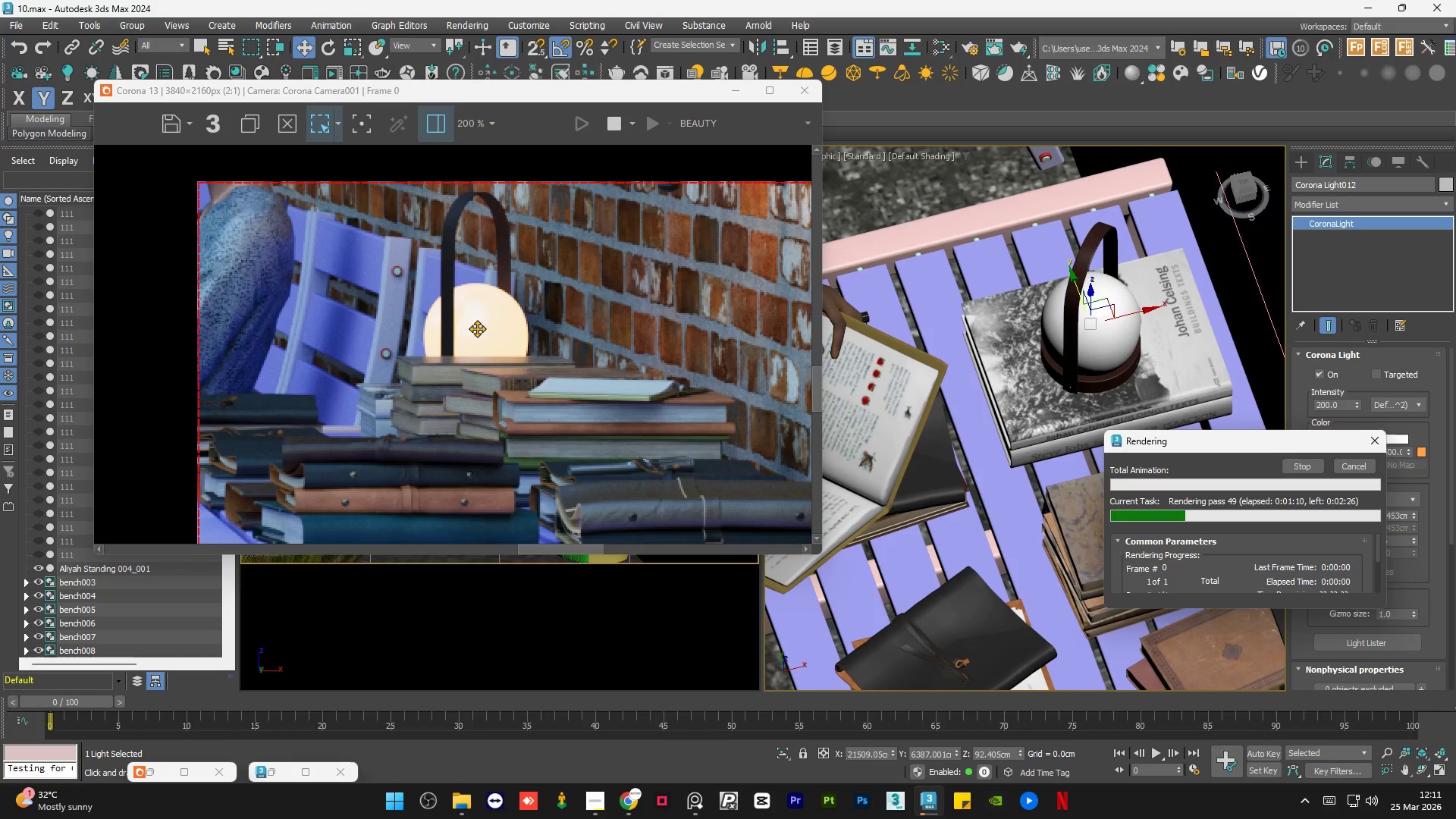 
scroll: coordinate [477, 328], scroll_direction: up, amount: 1.0
 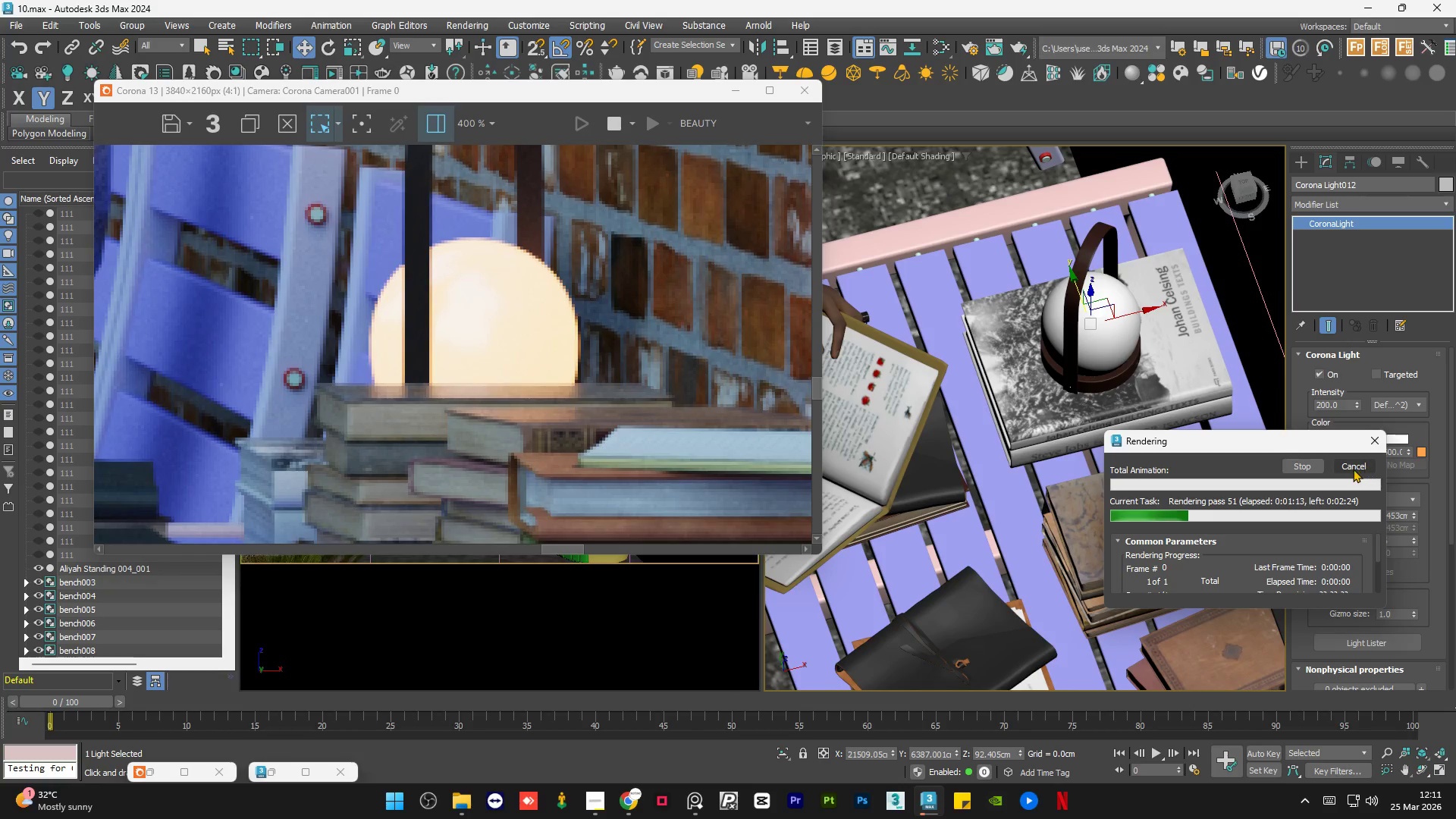 
left_click([1352, 469])
 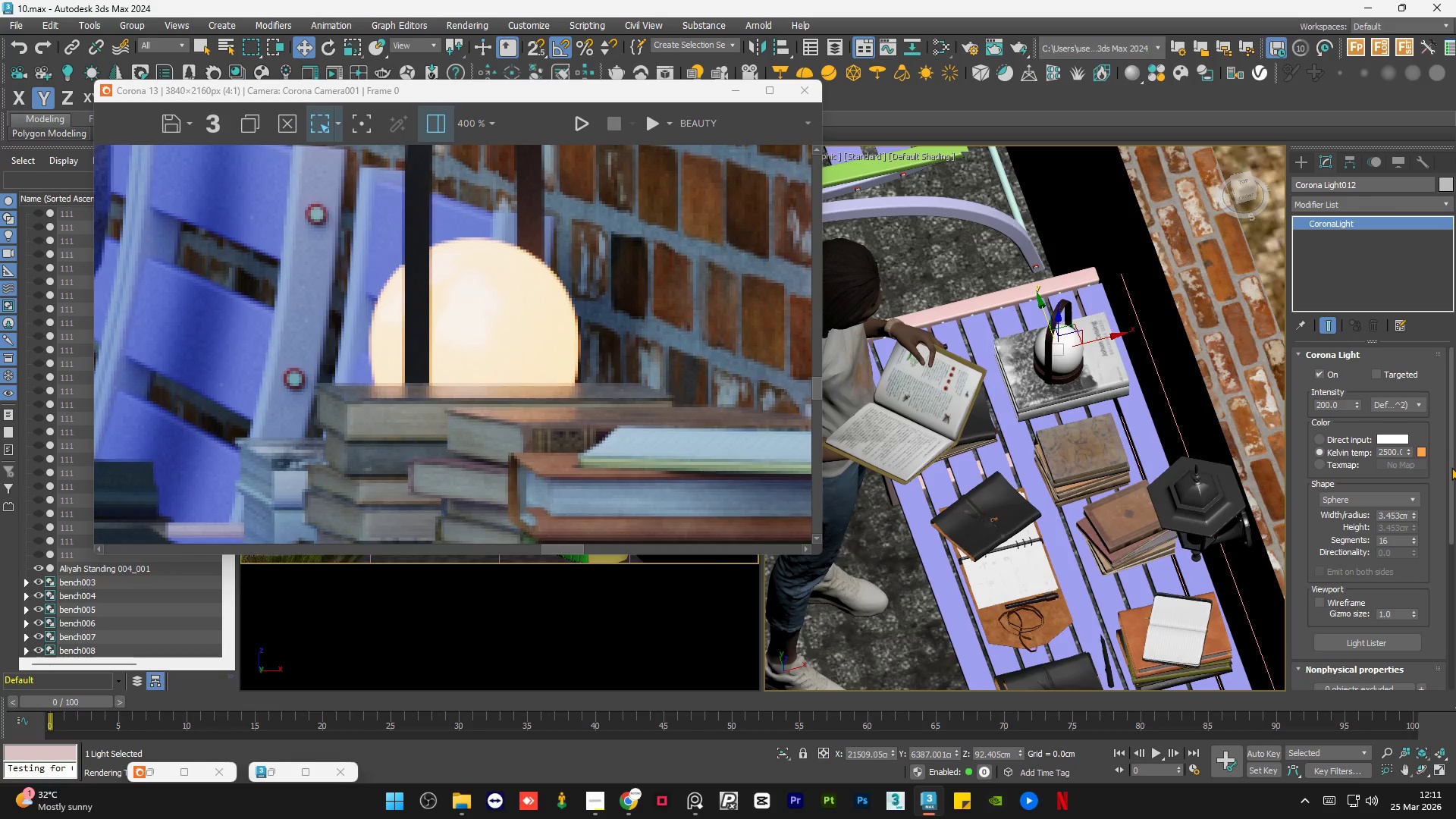 
left_click_drag(start_coordinate=[1451, 467], to_coordinate=[1454, 501])
 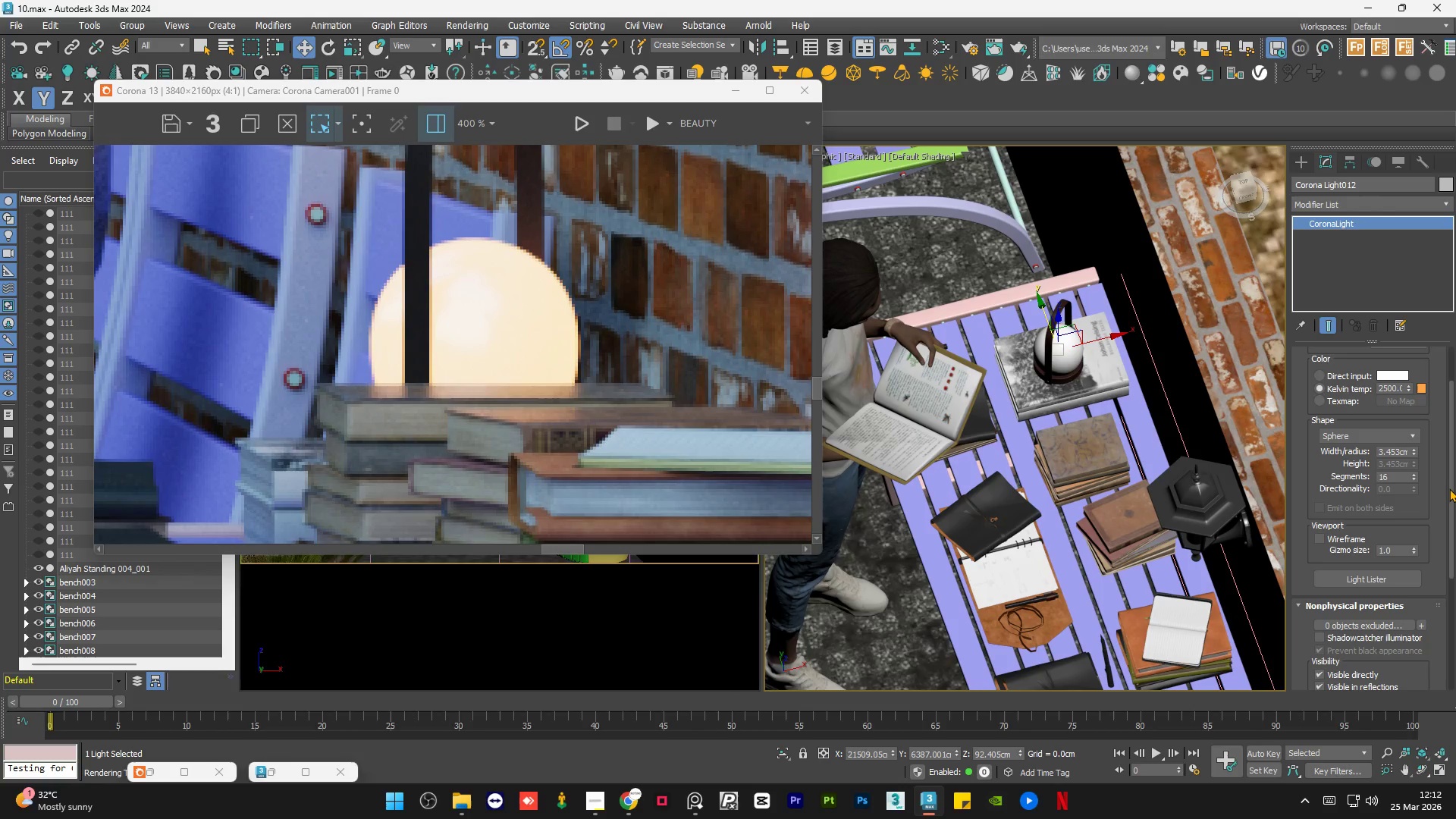 
wait(5.67)
 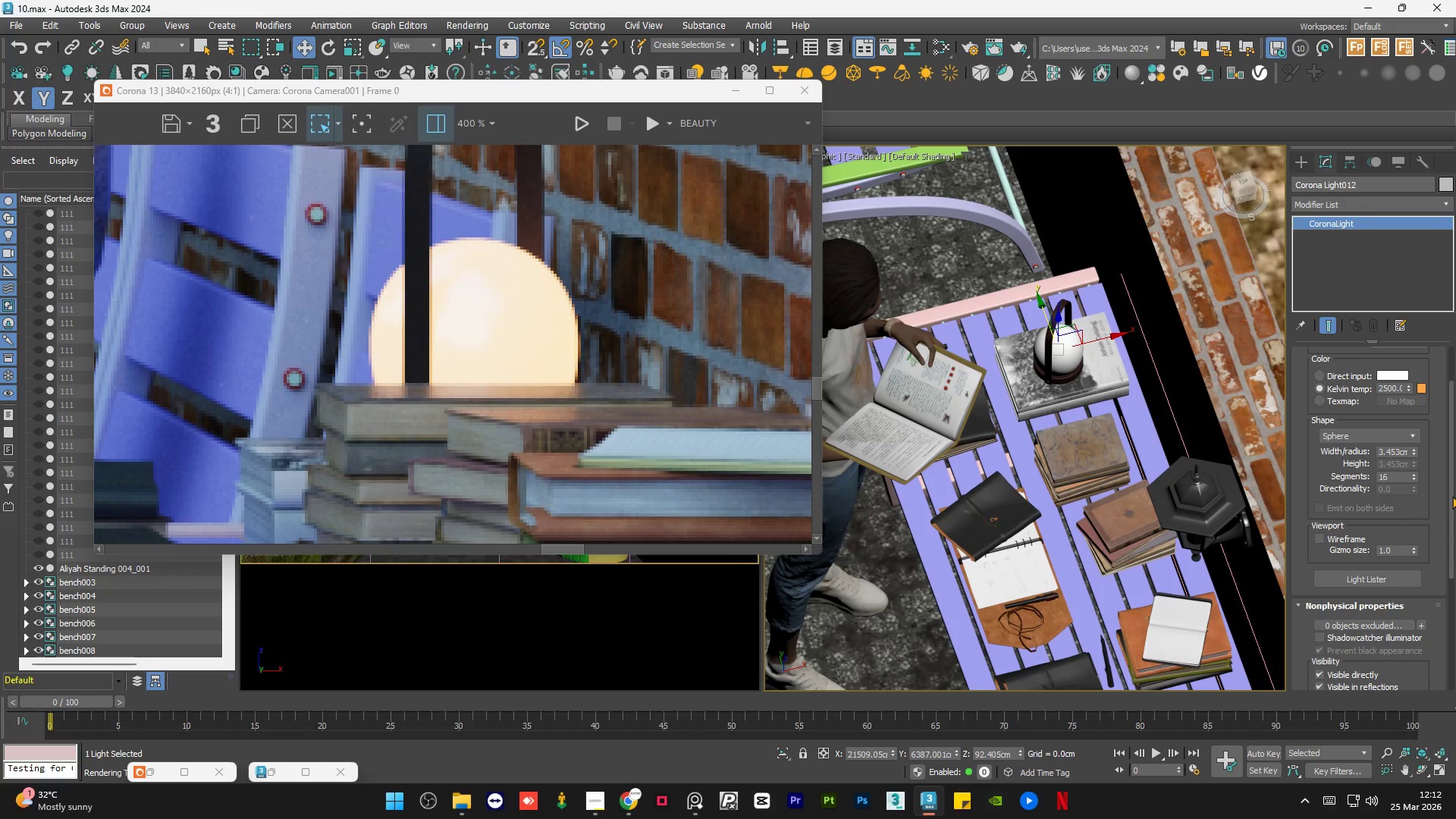 
left_click_drag(start_coordinate=[1450, 487], to_coordinate=[1446, 442])
 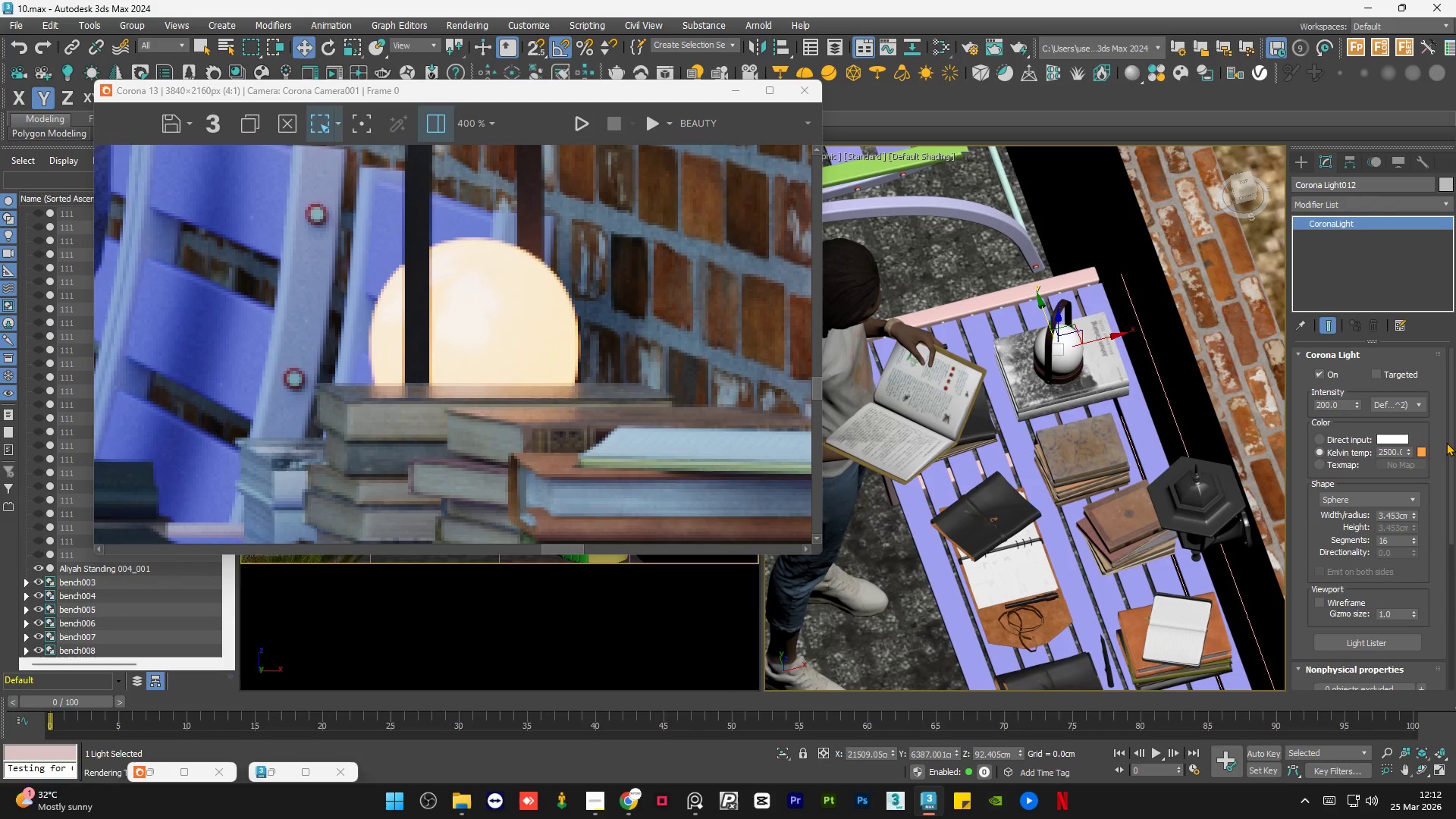 
wait(11.48)
 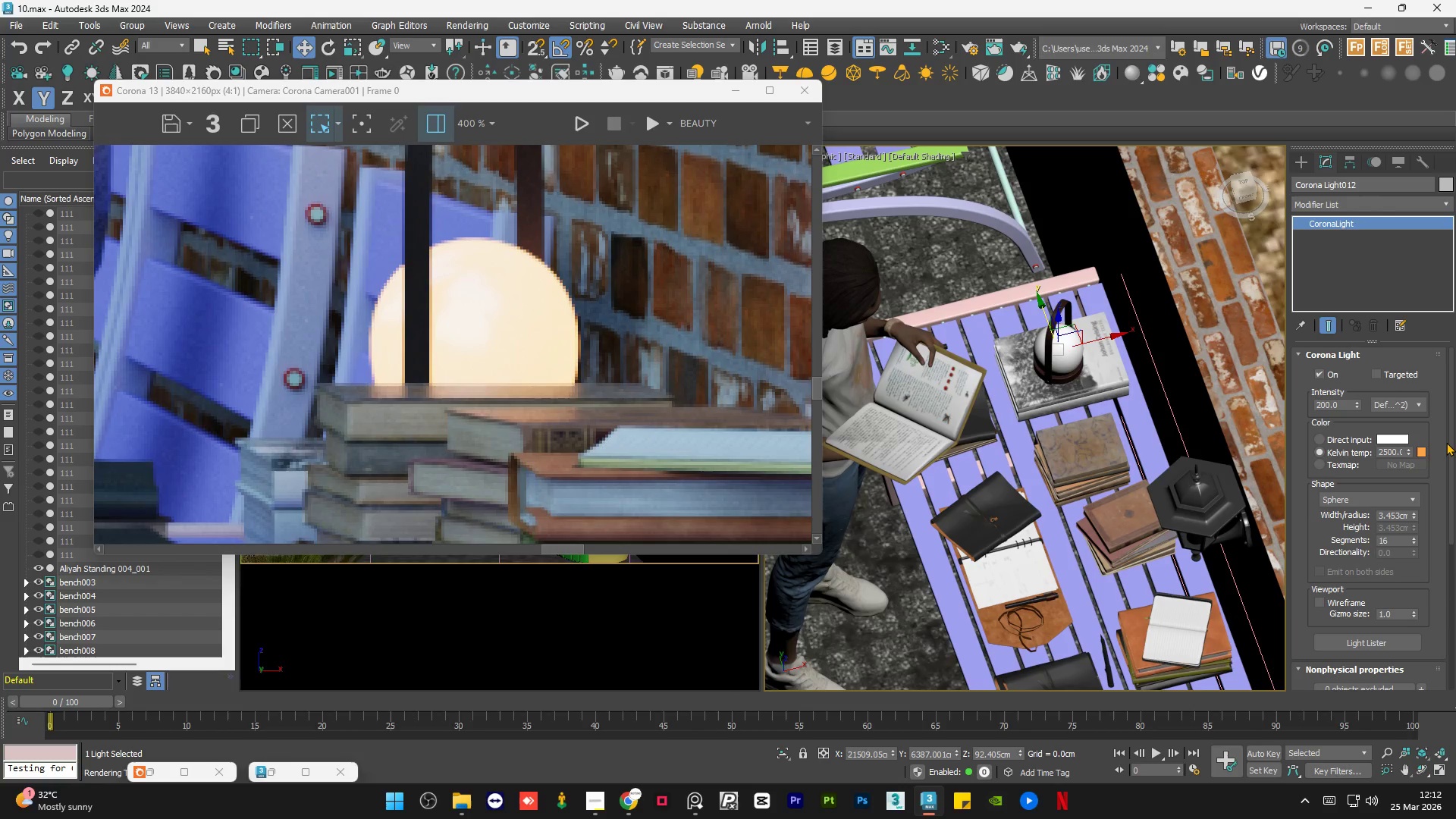 
left_click([701, 804])
 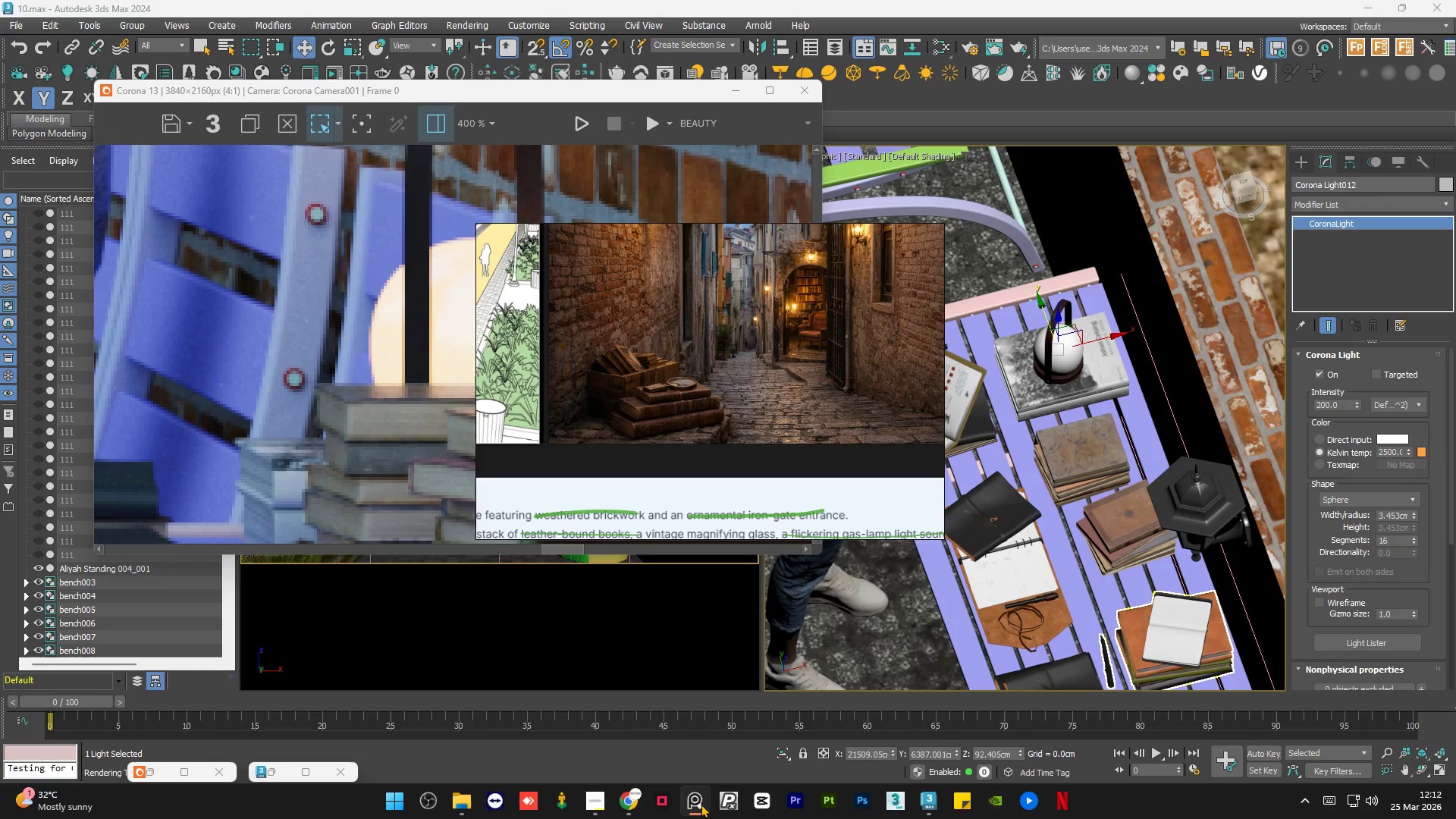 
left_click([701, 804])
 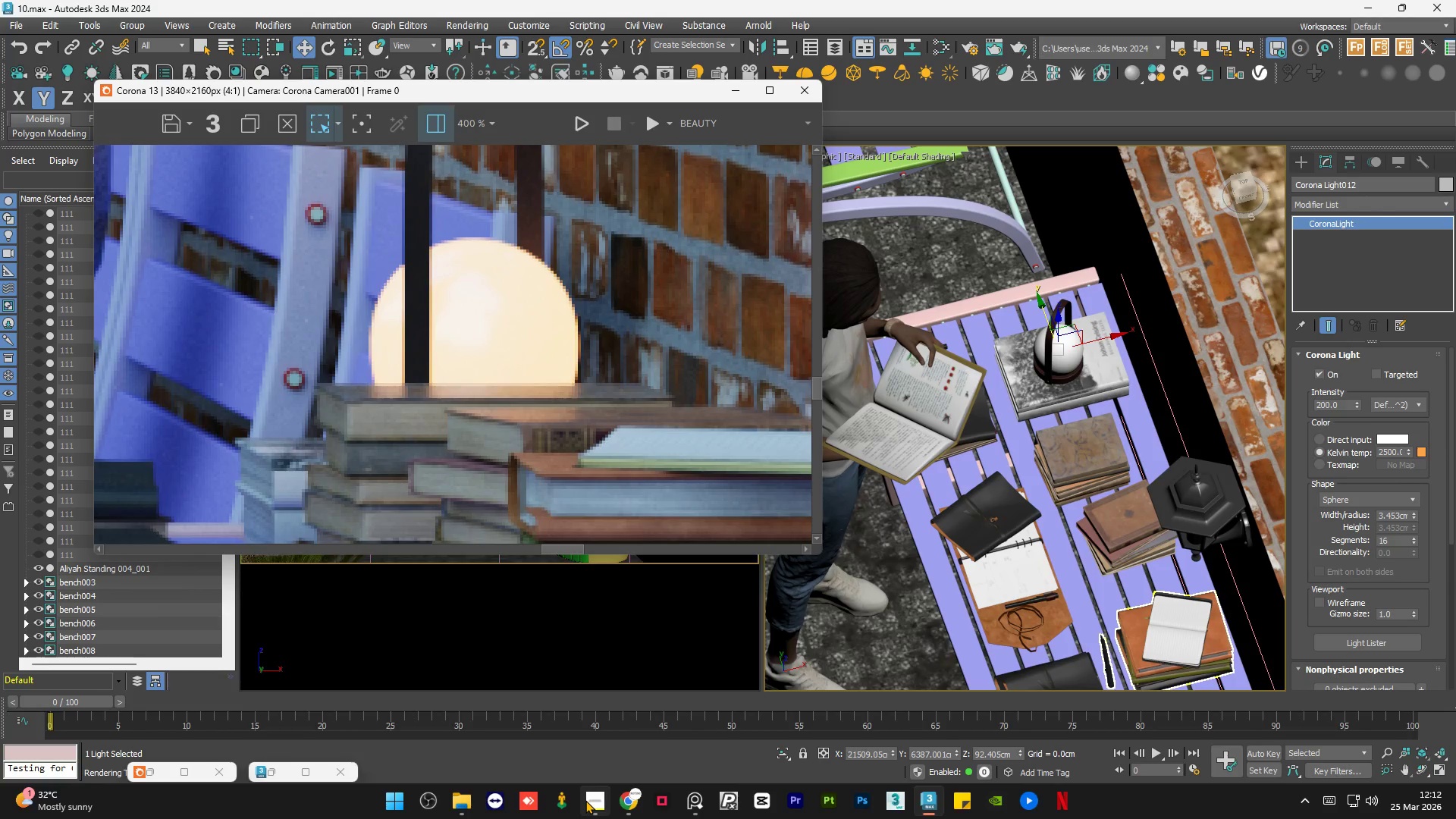 
left_click([585, 800])